 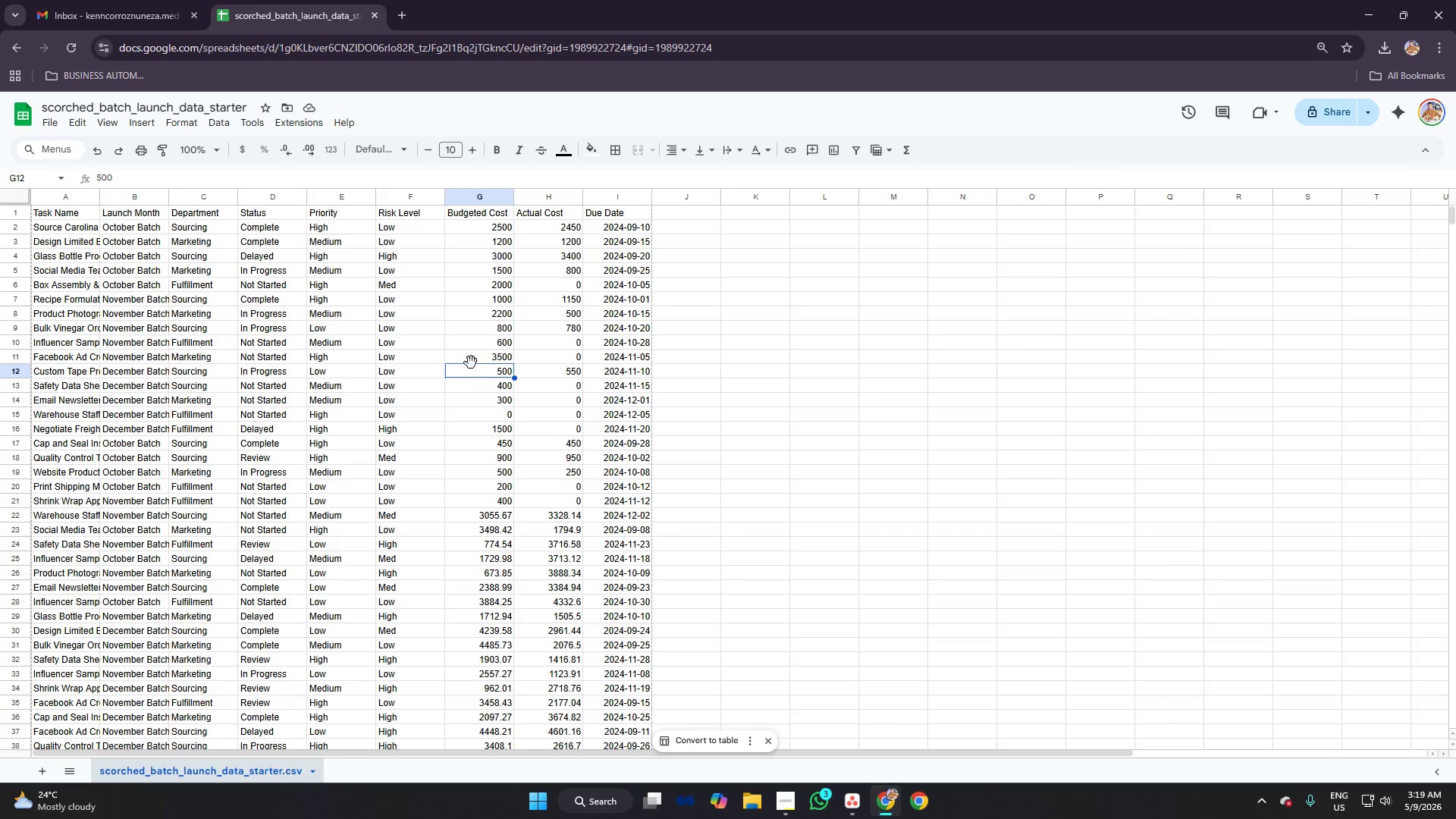 
key(Control+F)
 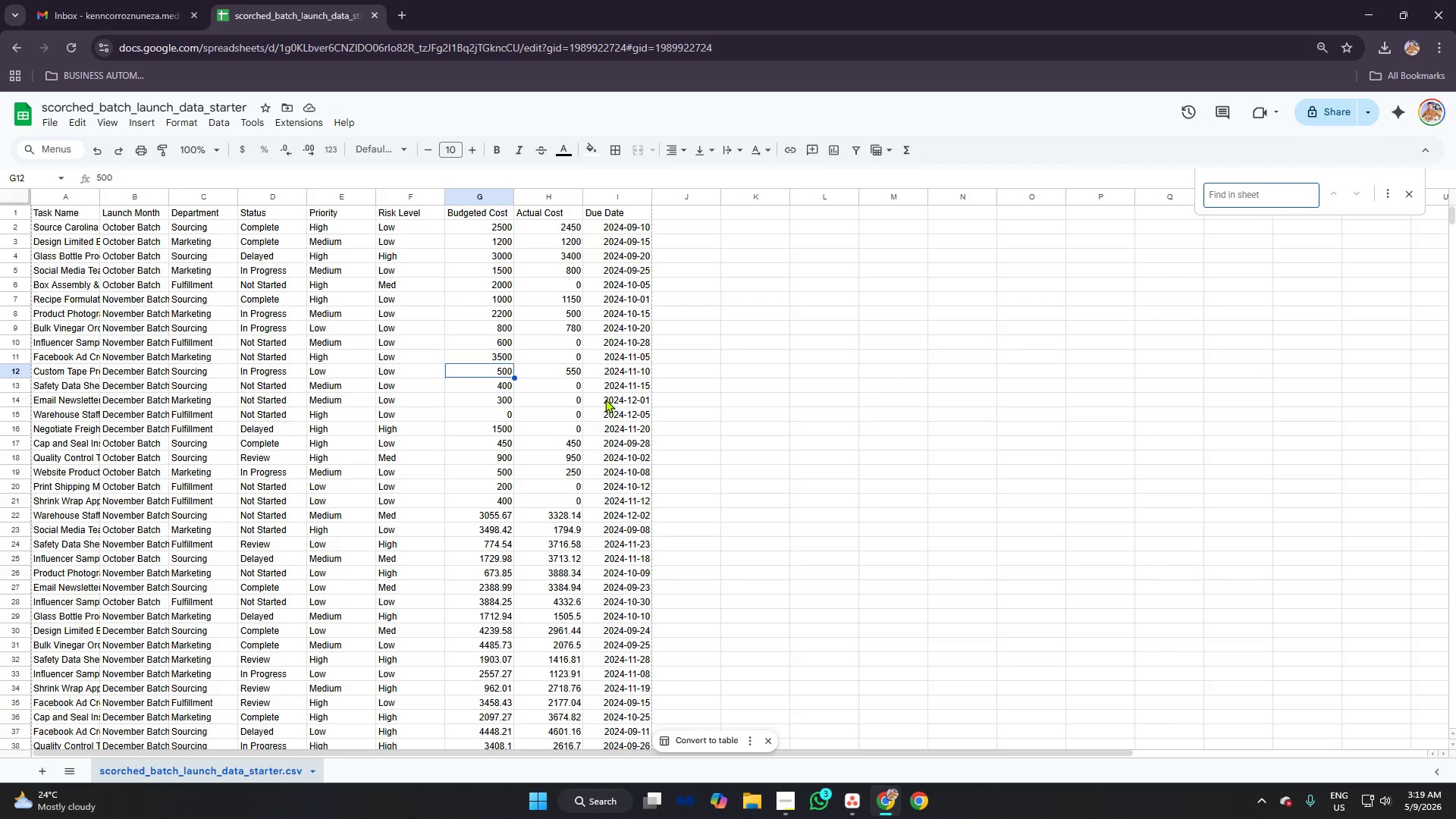 
type(pre)
 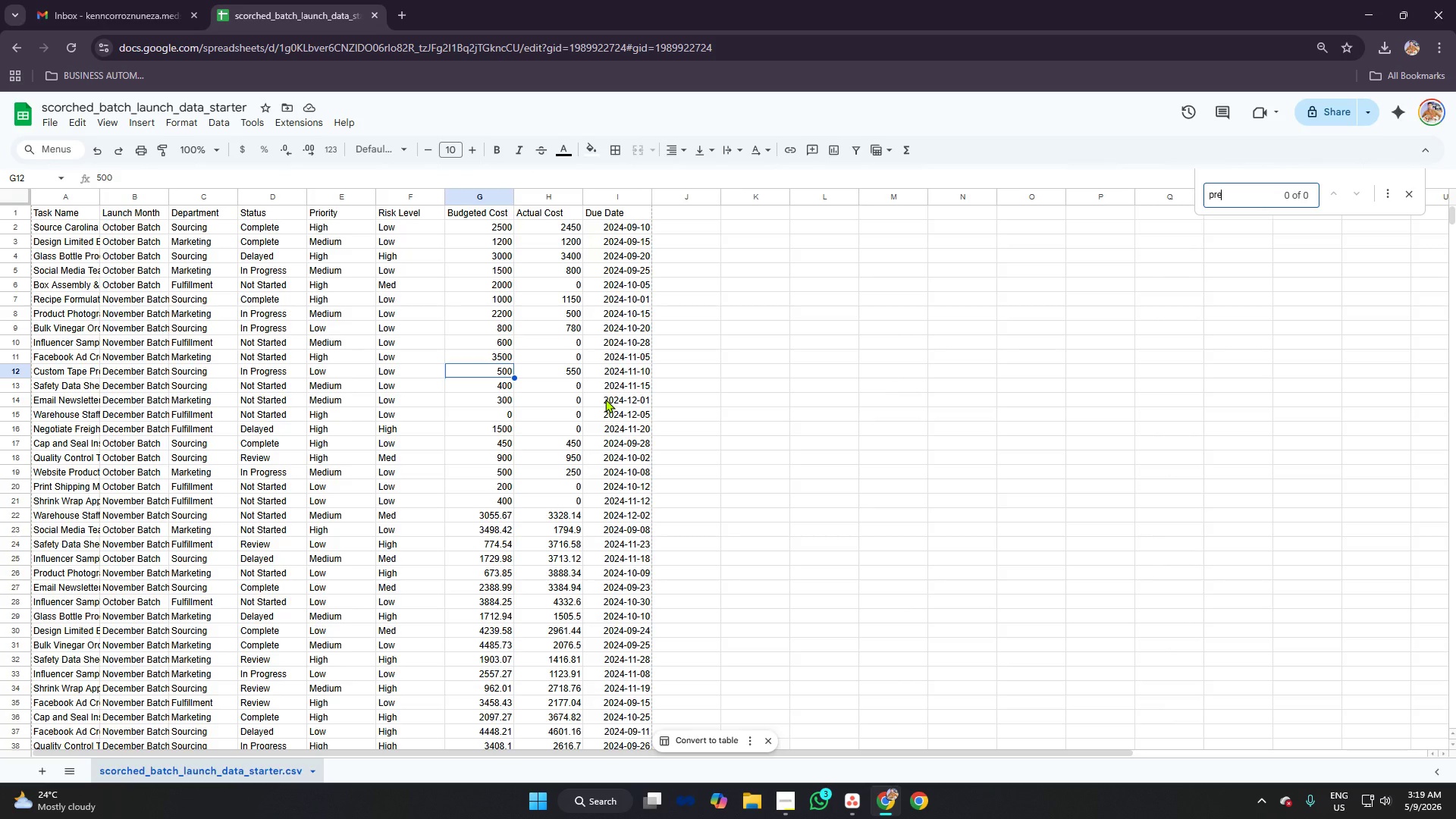 
key(Alt+AltLeft)
 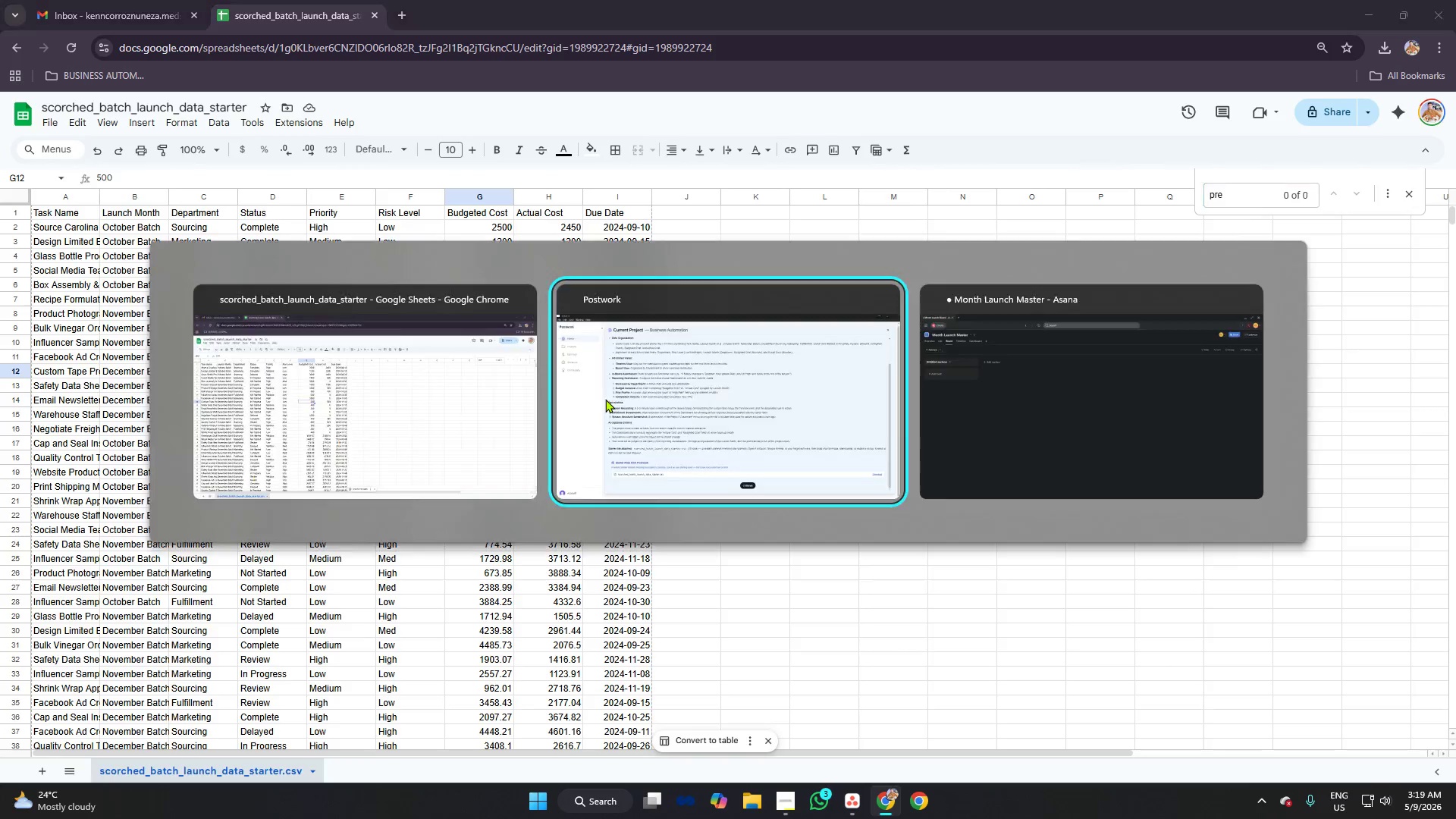 
key(Alt+Tab)